 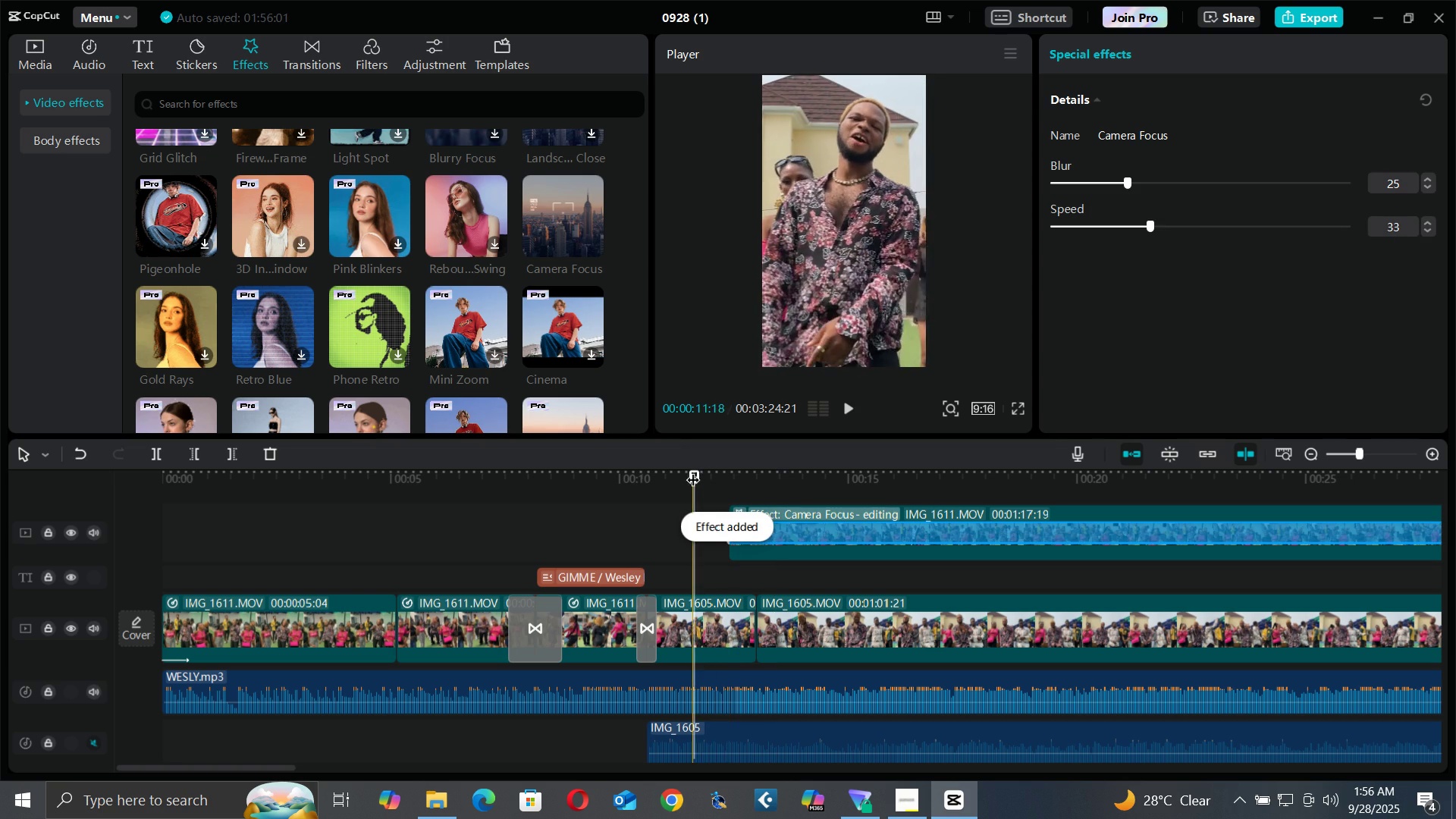 
key(Space)
 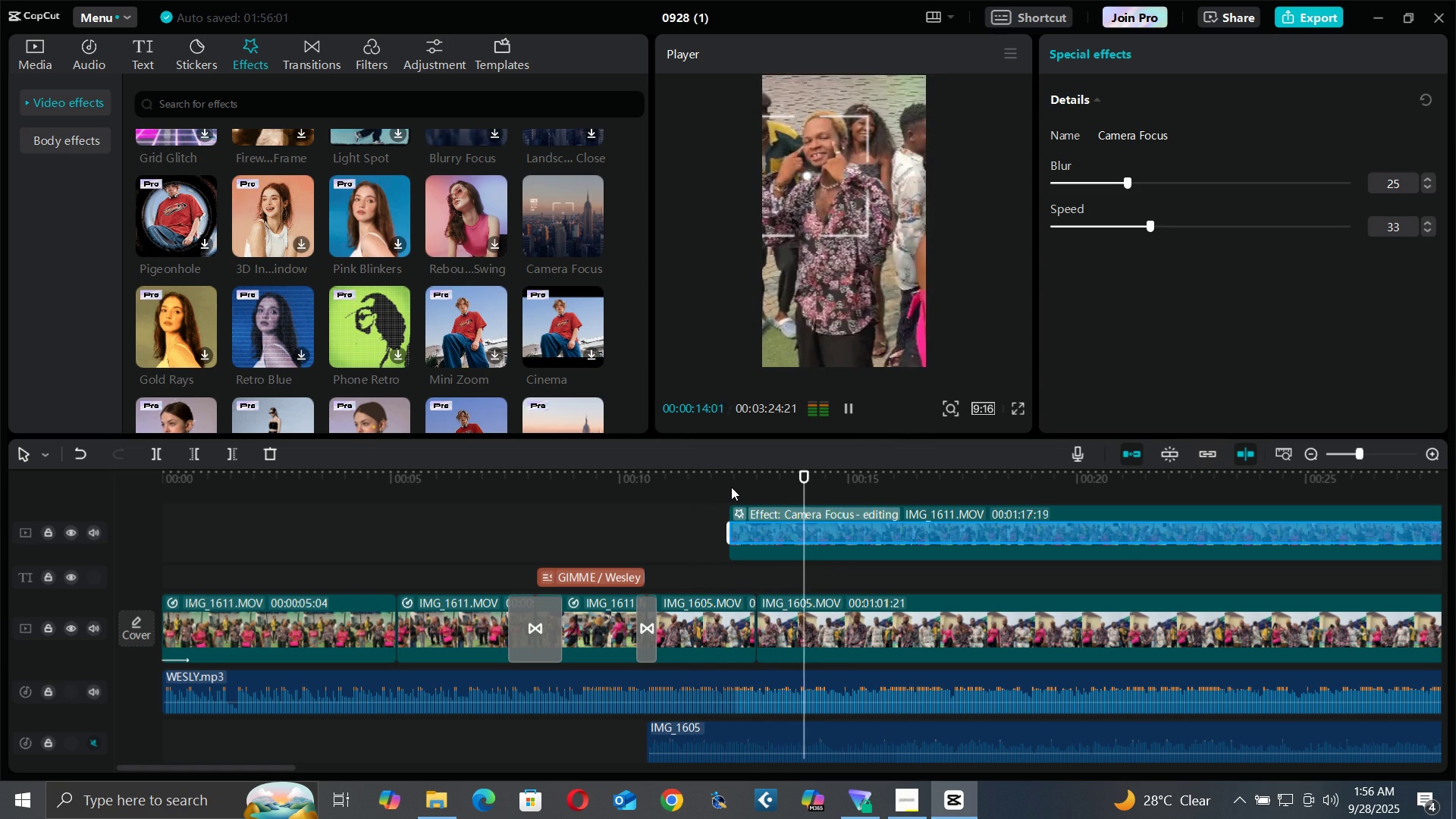 
key(Space)
 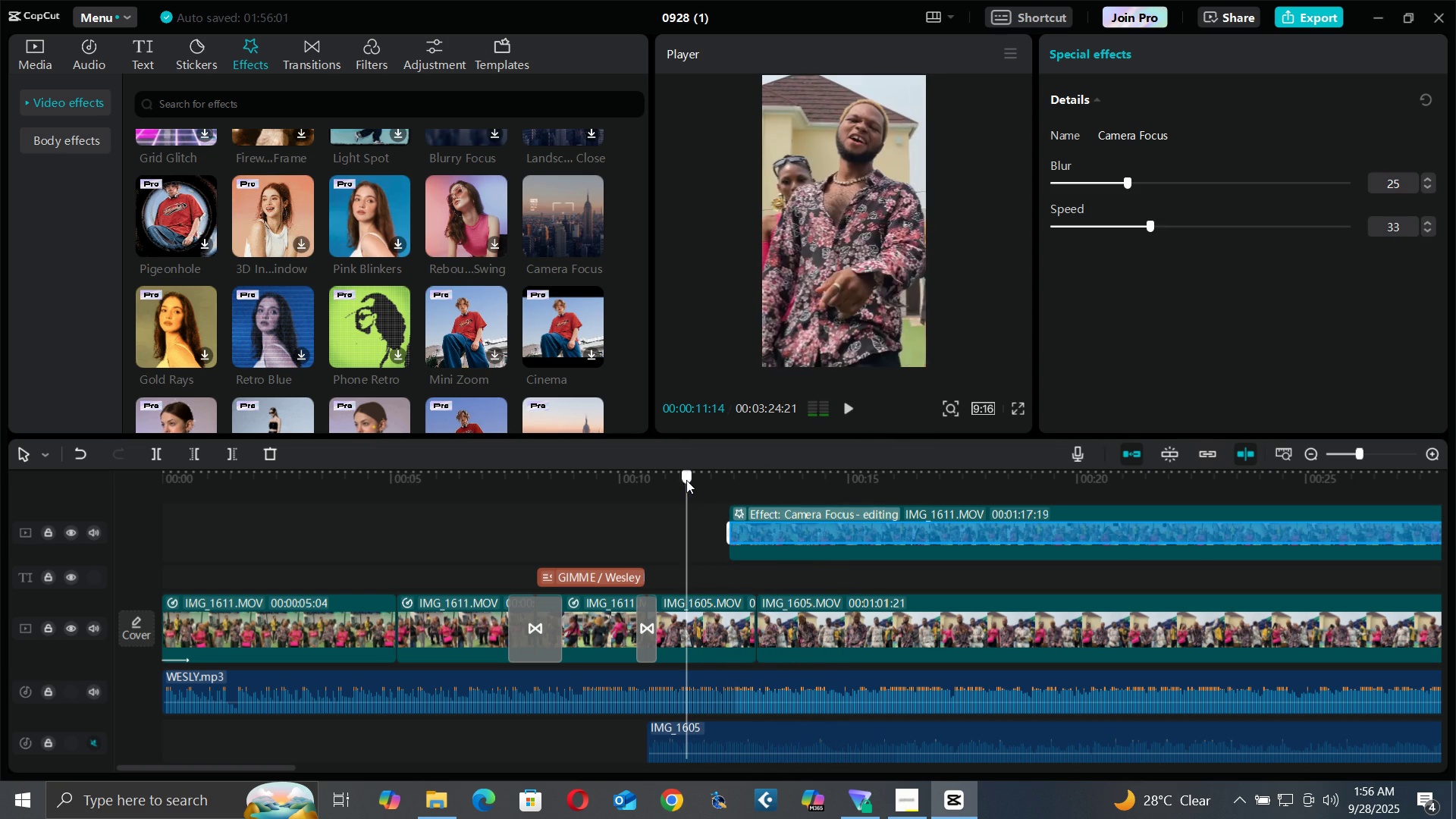 
left_click([686, 480])
 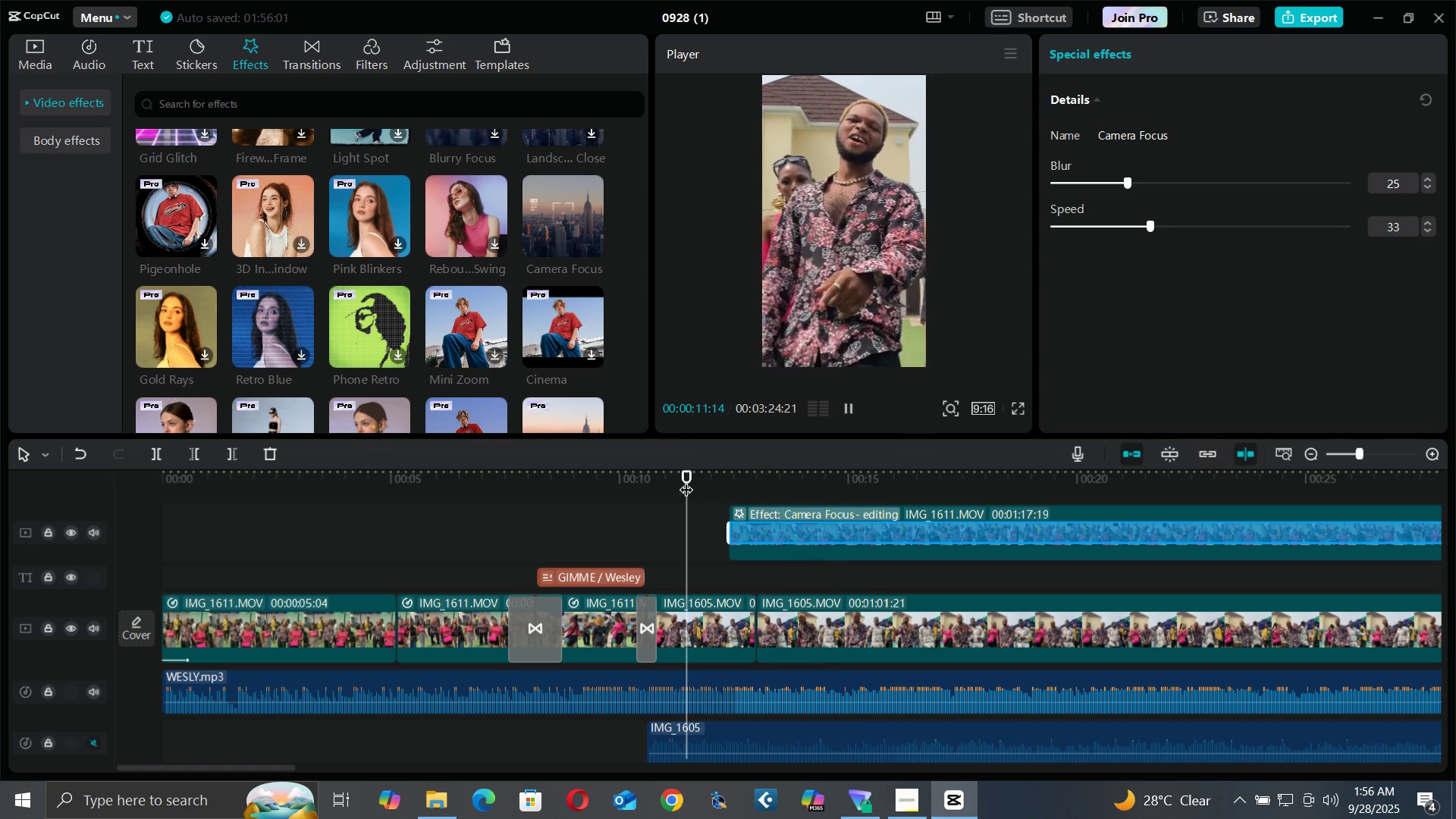 
key(Space)
 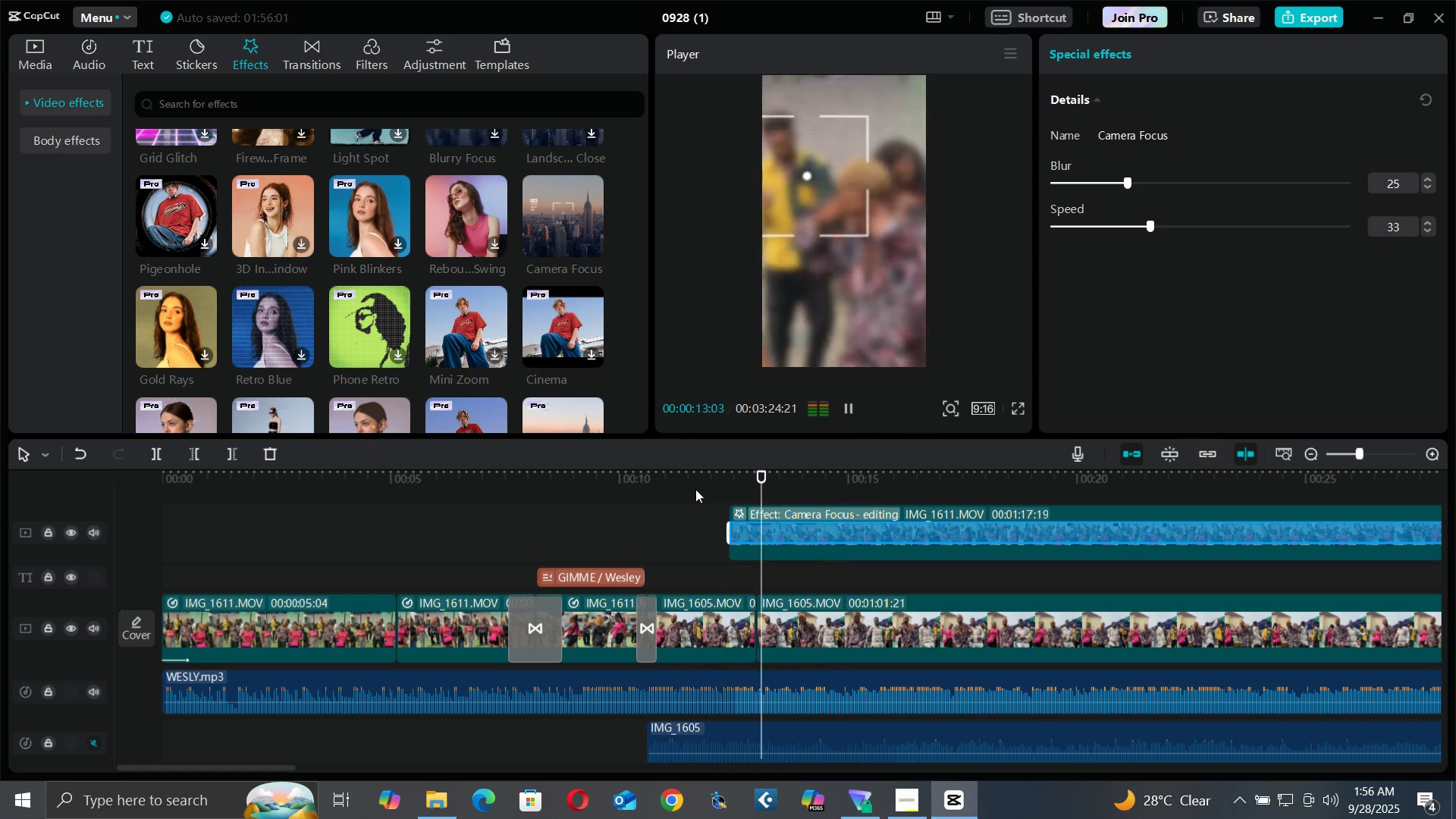 
key(Space)